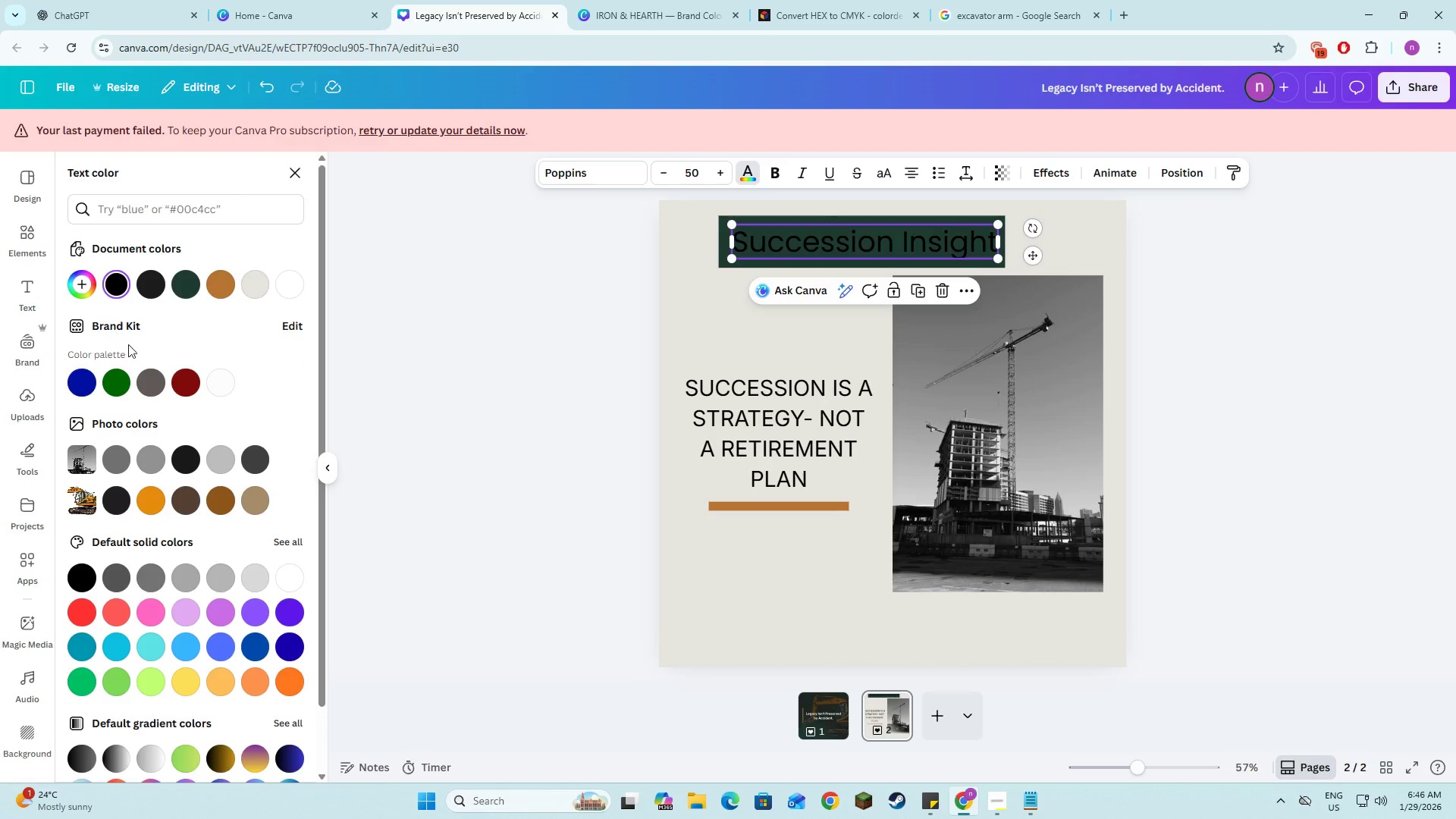 
mouse_move([273, 283])
 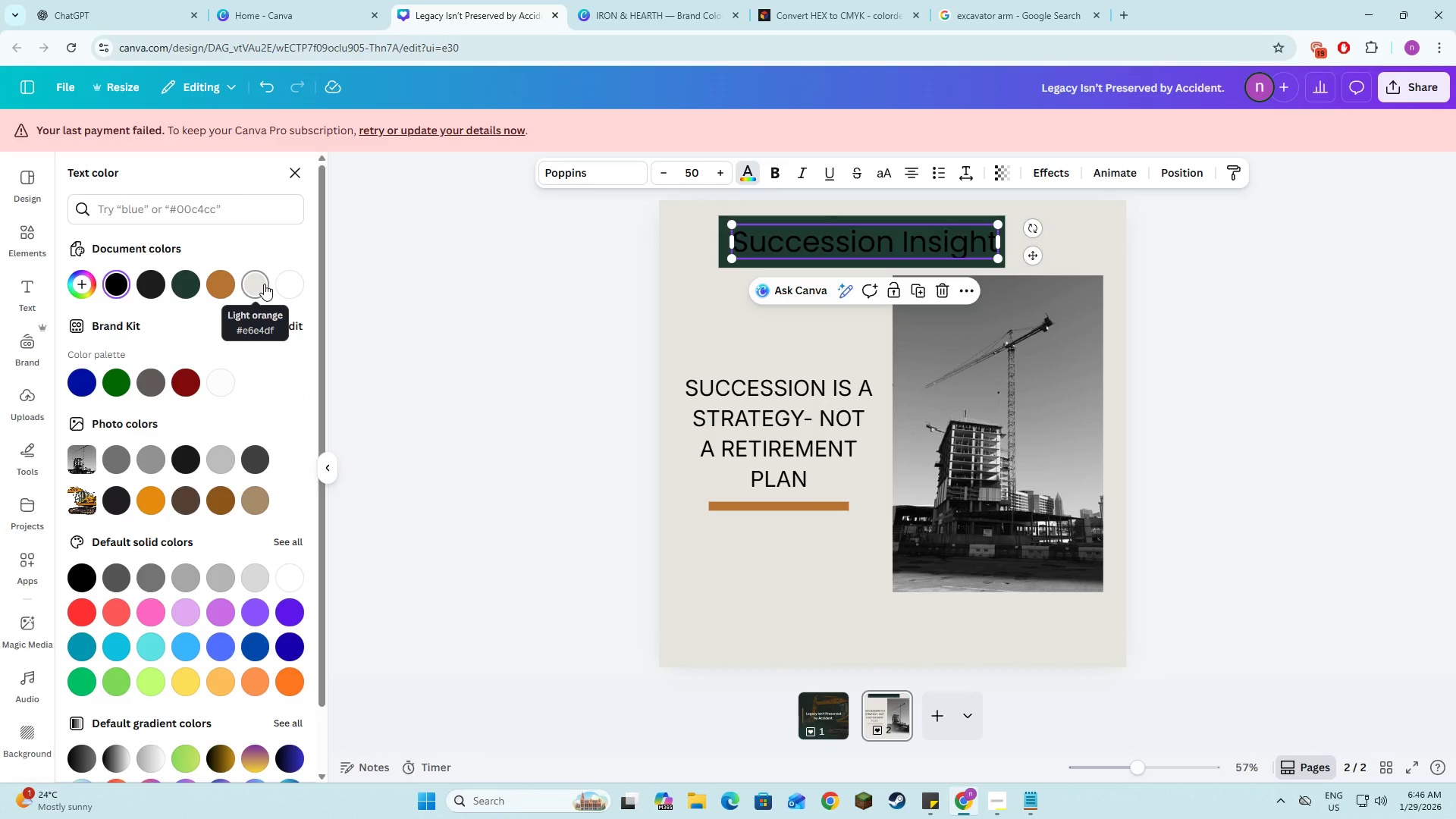 
left_click([264, 284])
 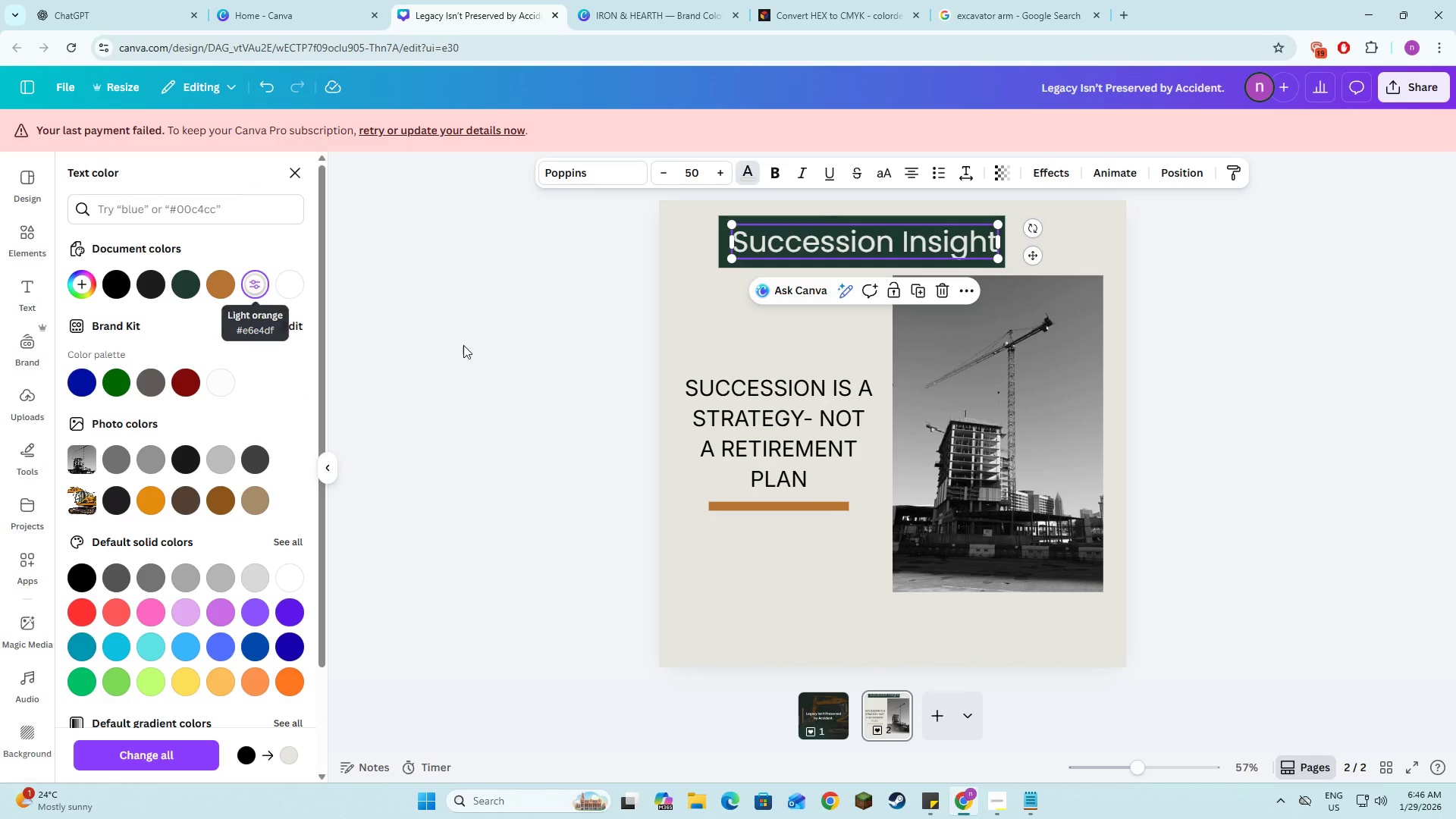 
left_click([481, 359])
 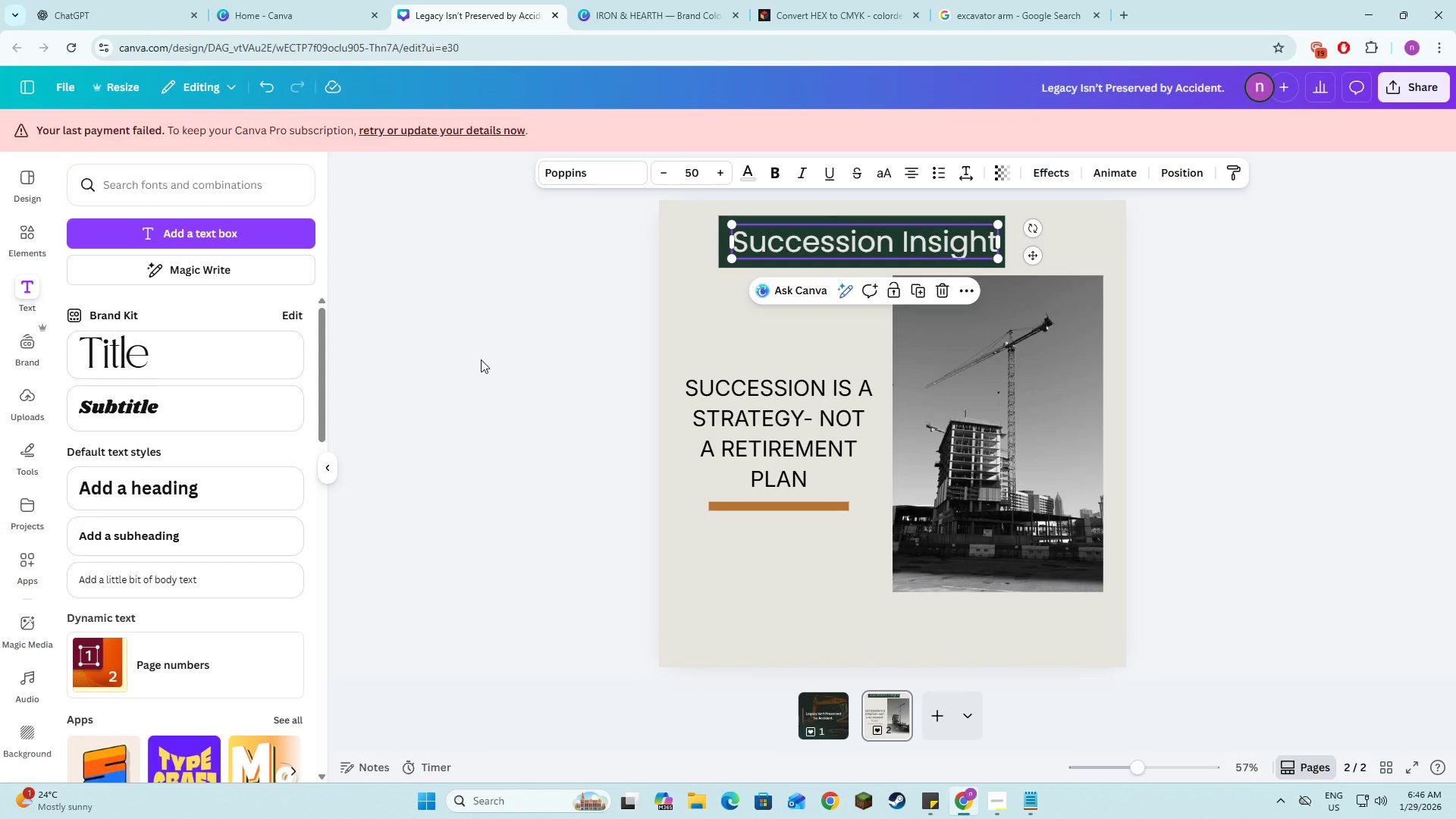 
left_click([481, 359])
 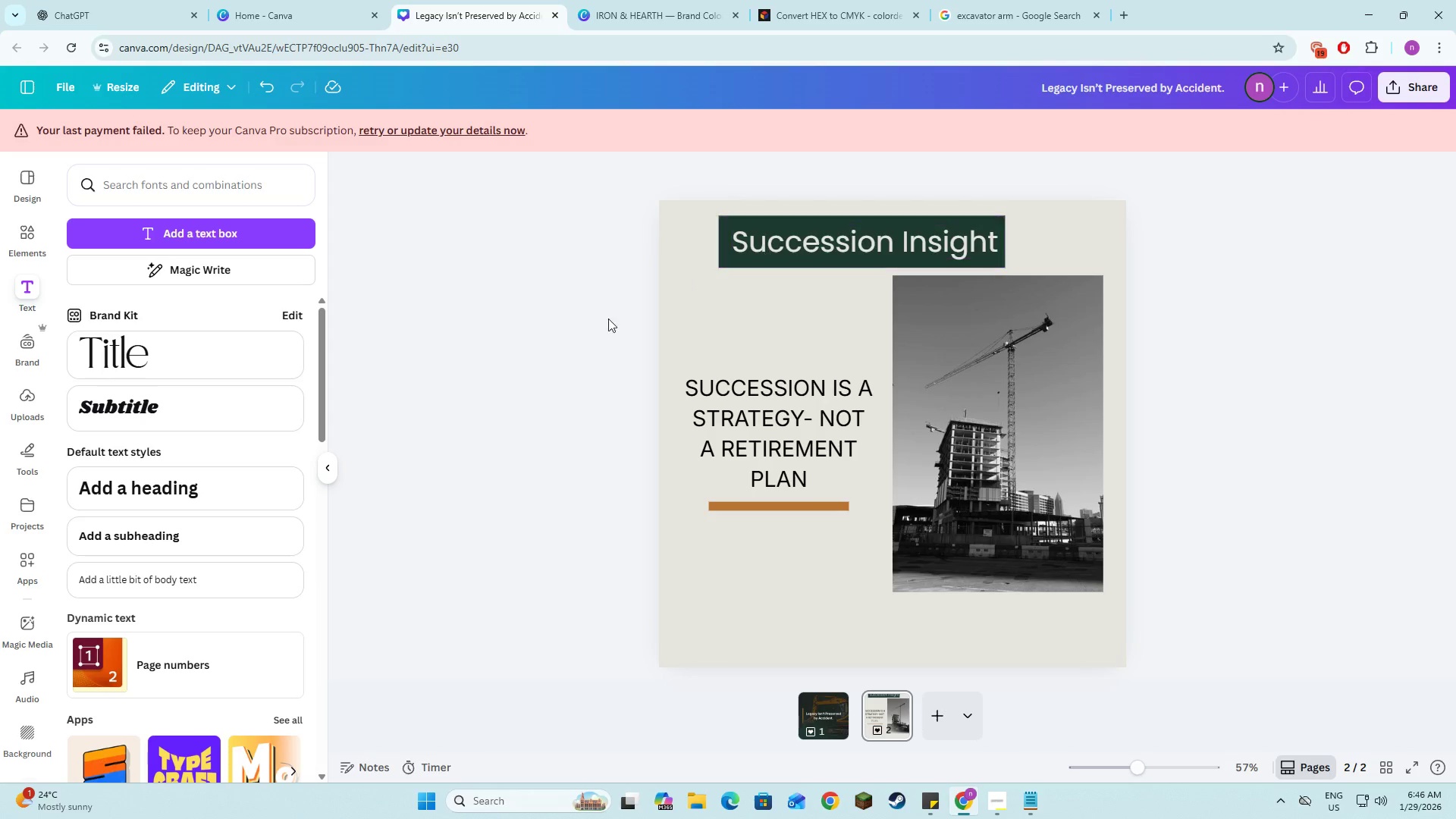 
left_click([595, 331])
 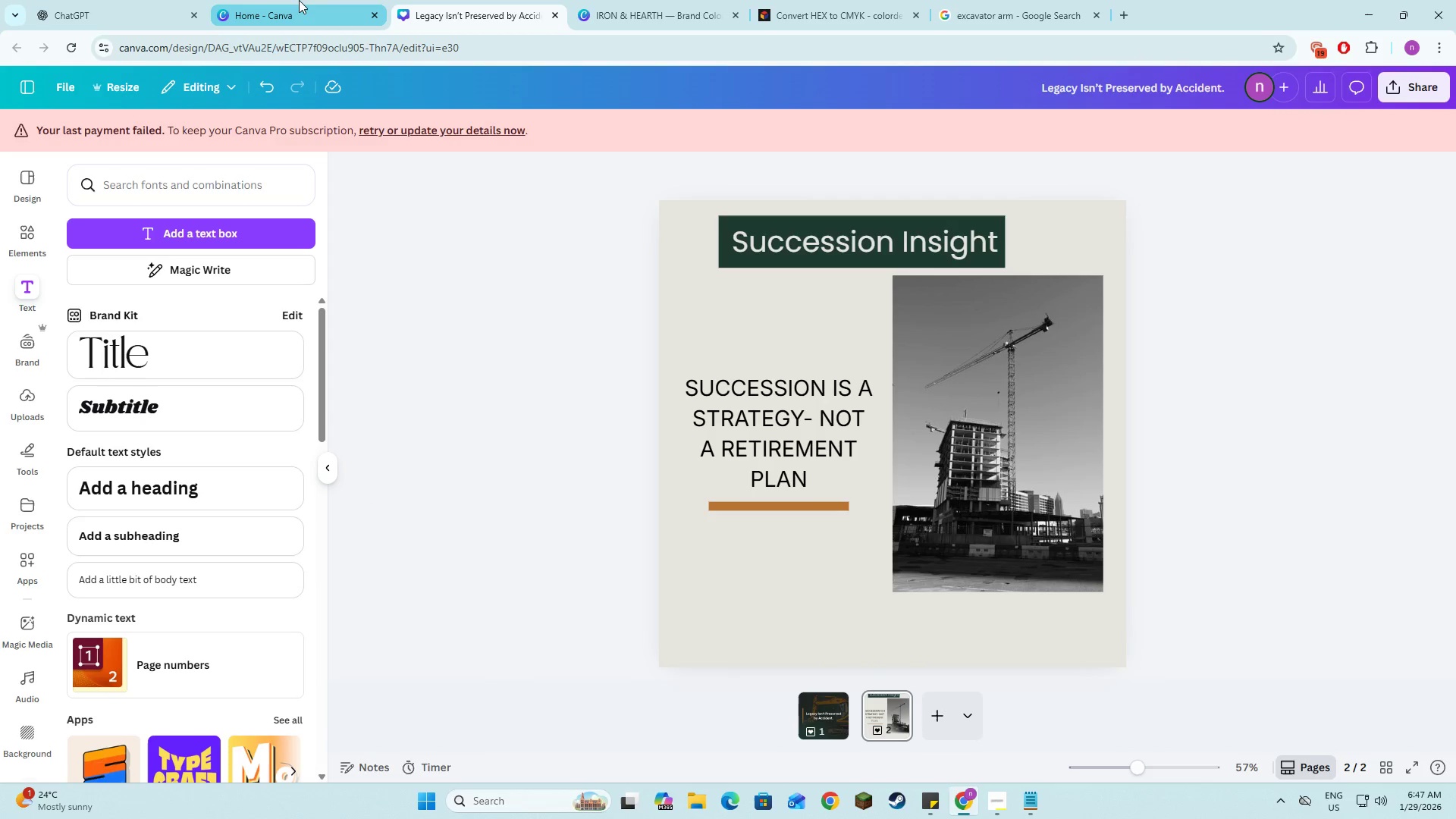 
left_click([138, 0])
 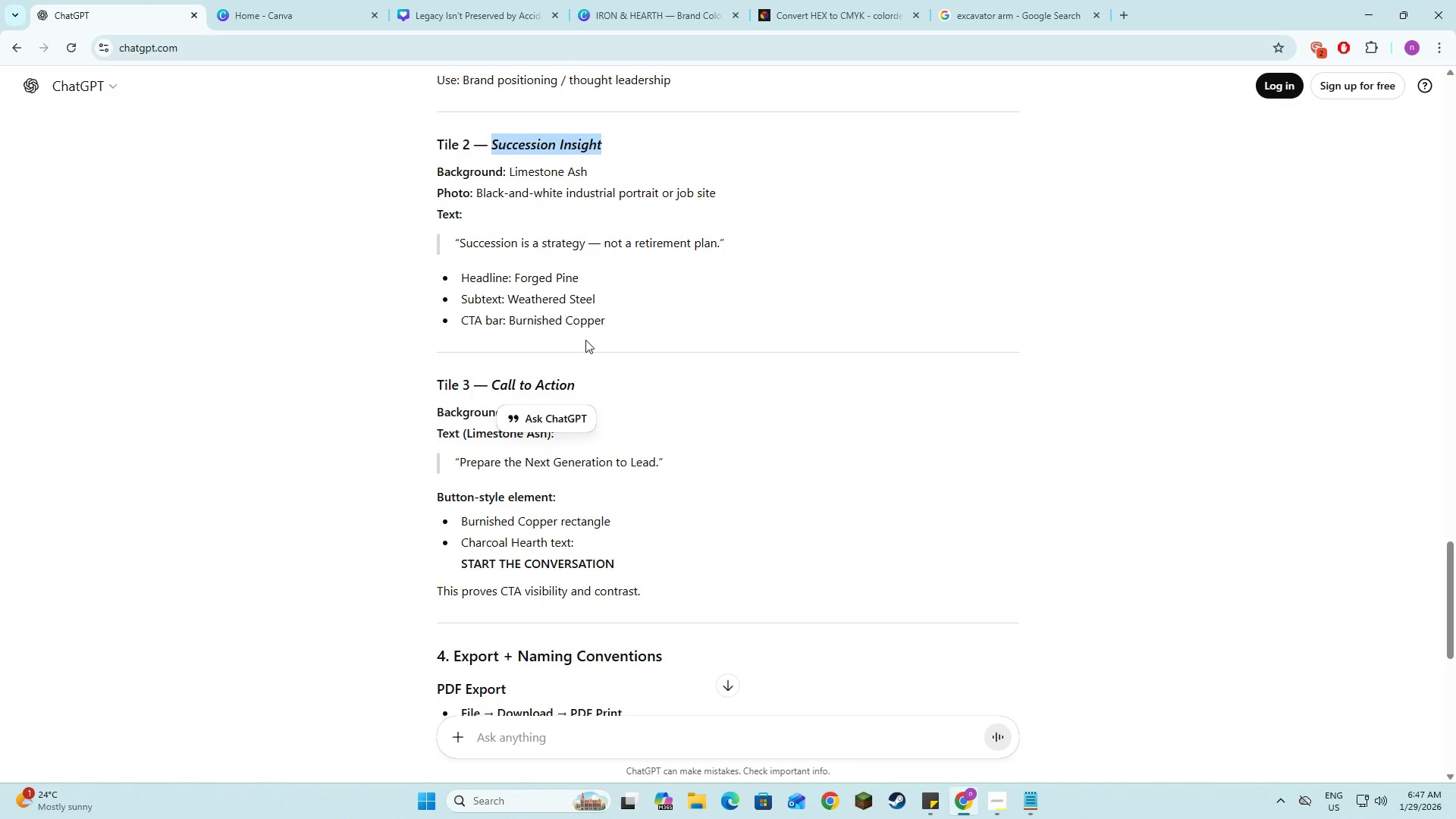 
left_click_drag(start_coordinate=[597, 330], to_coordinate=[433, 178])
 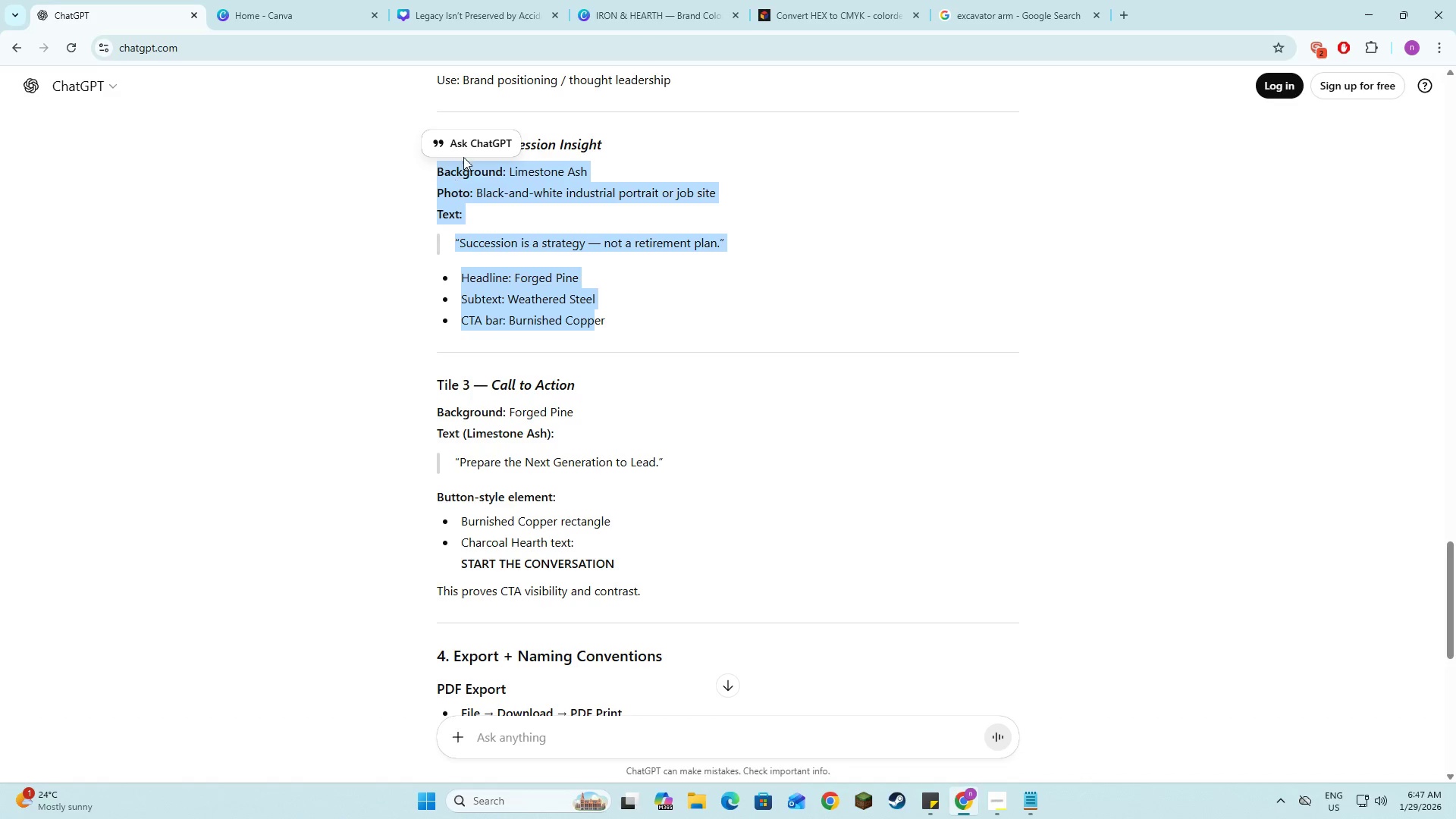 
left_click([469, 143])
 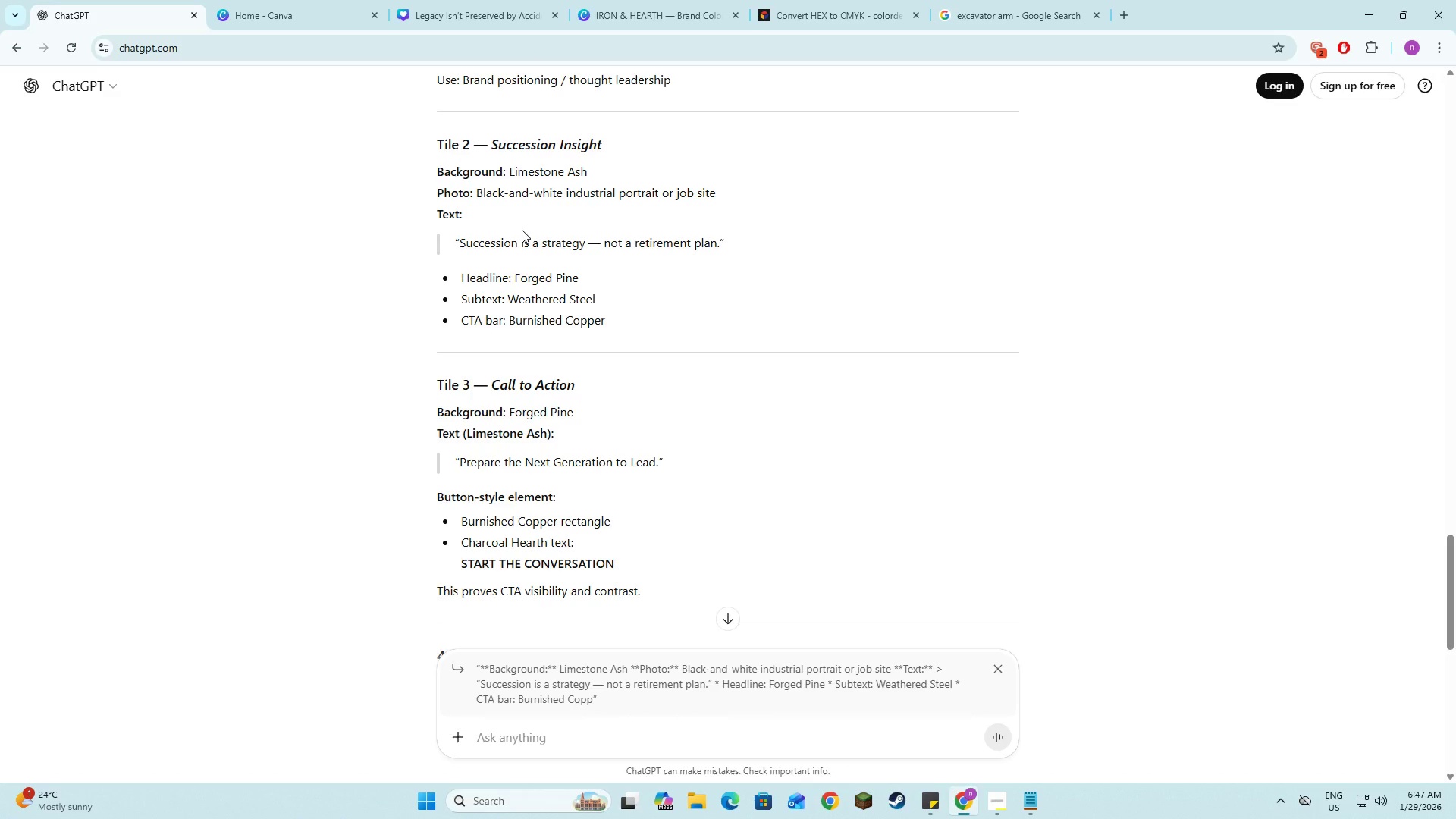 
type(CTA for thsi)
key(Backspace)
key(Backspace)
type(is)
 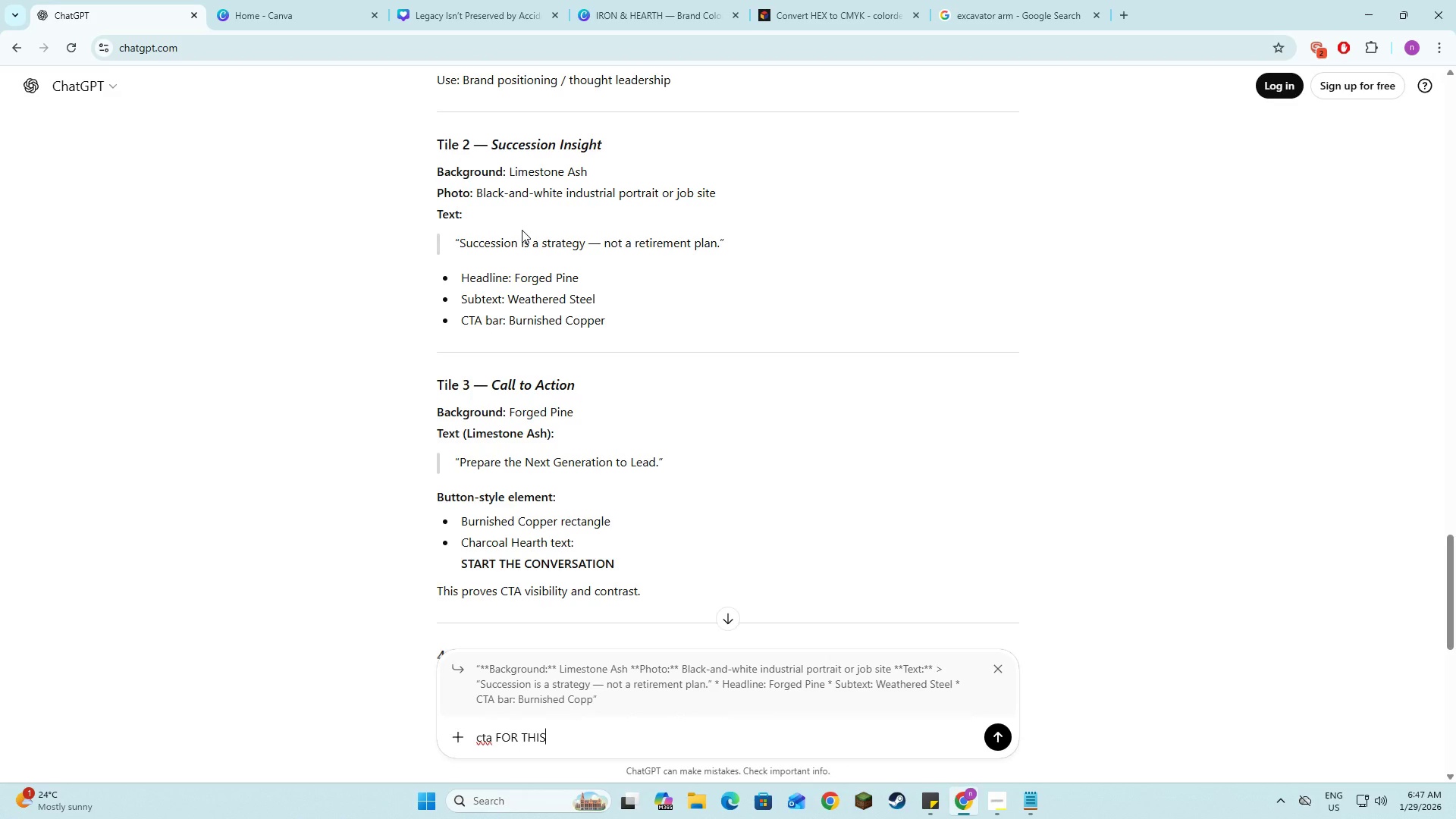 
key(Enter)
 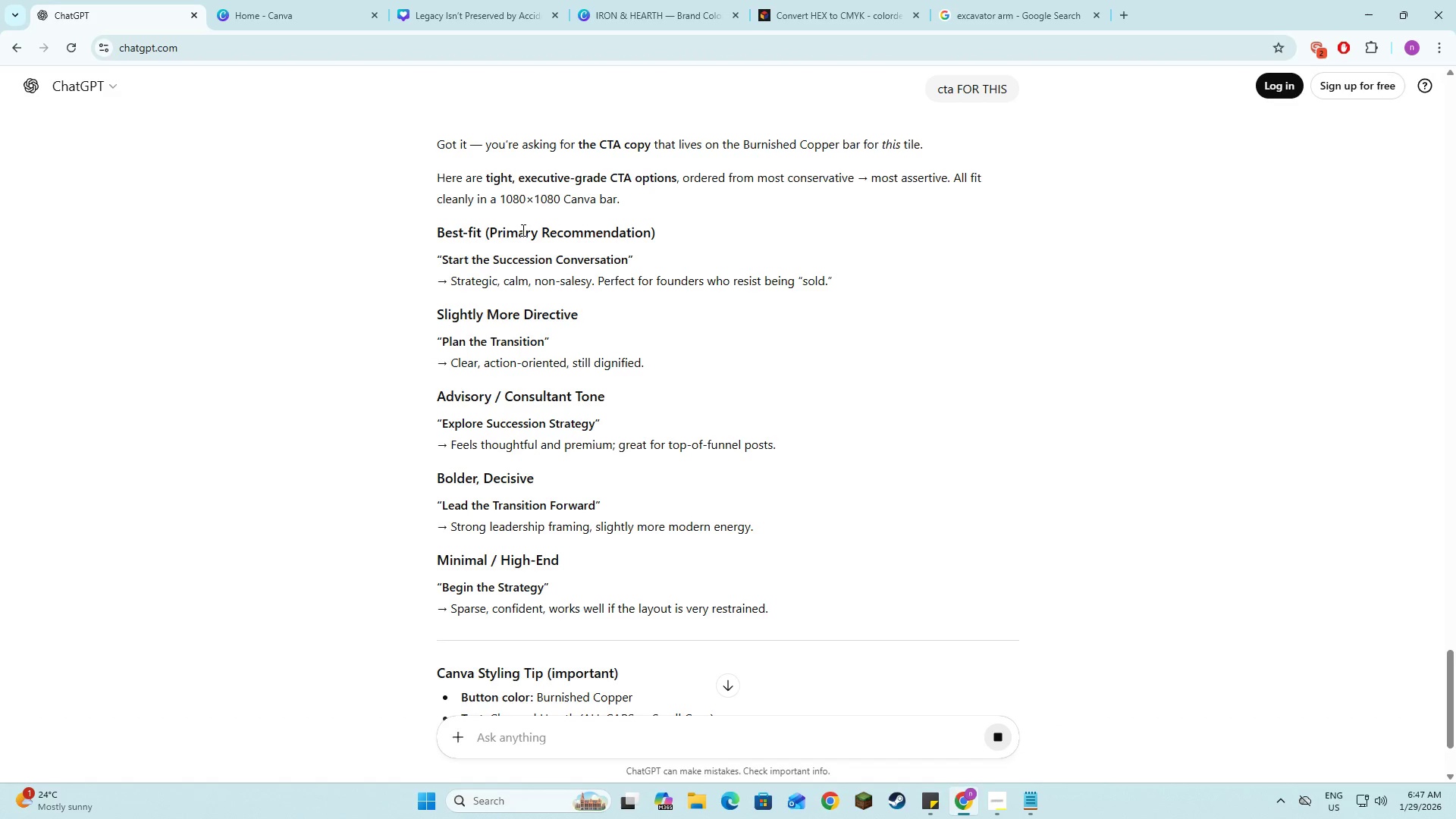 
wait(14.62)
 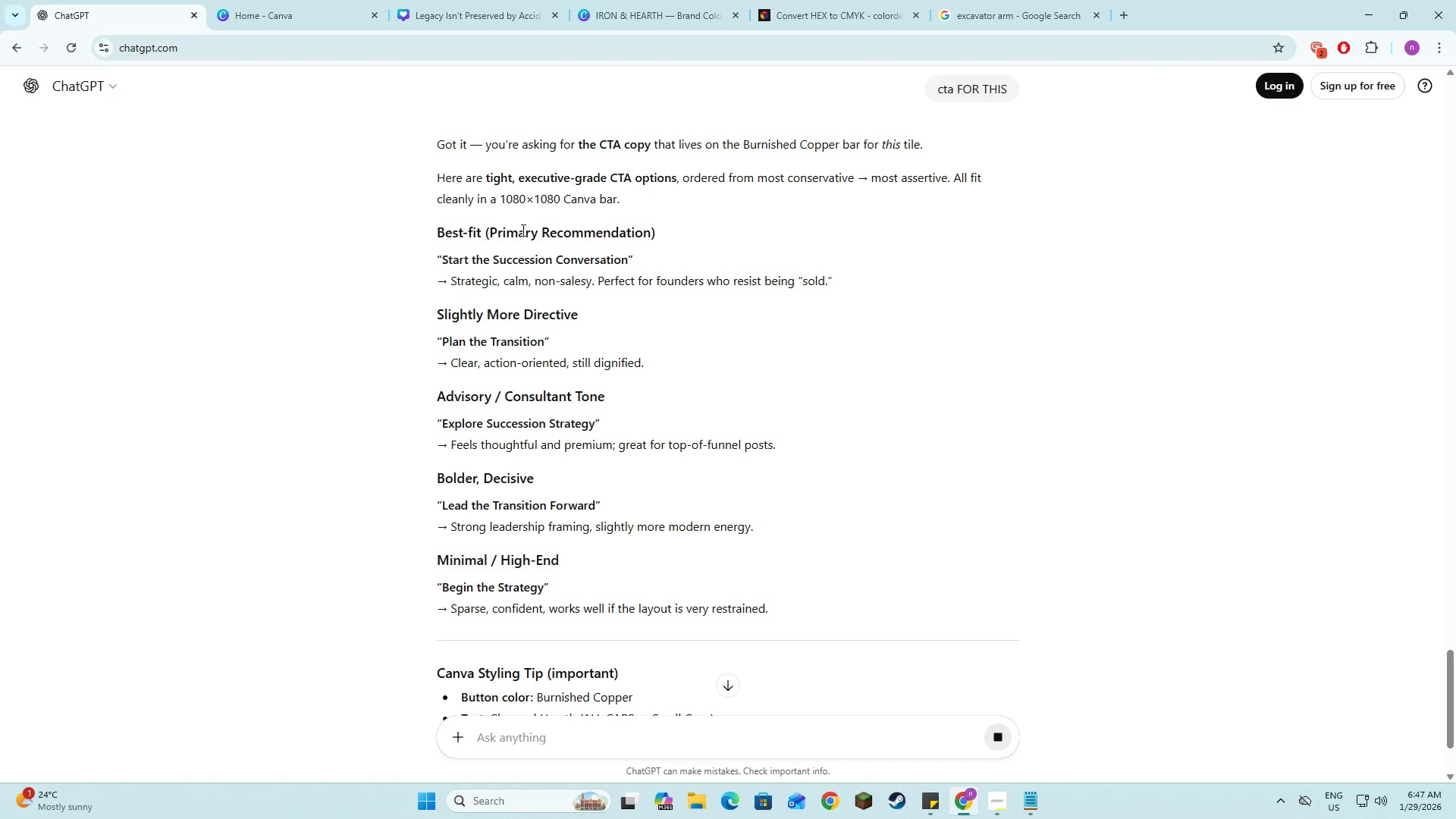 
scroll: coordinate [610, 273], scroll_direction: down, amount: 2.0
 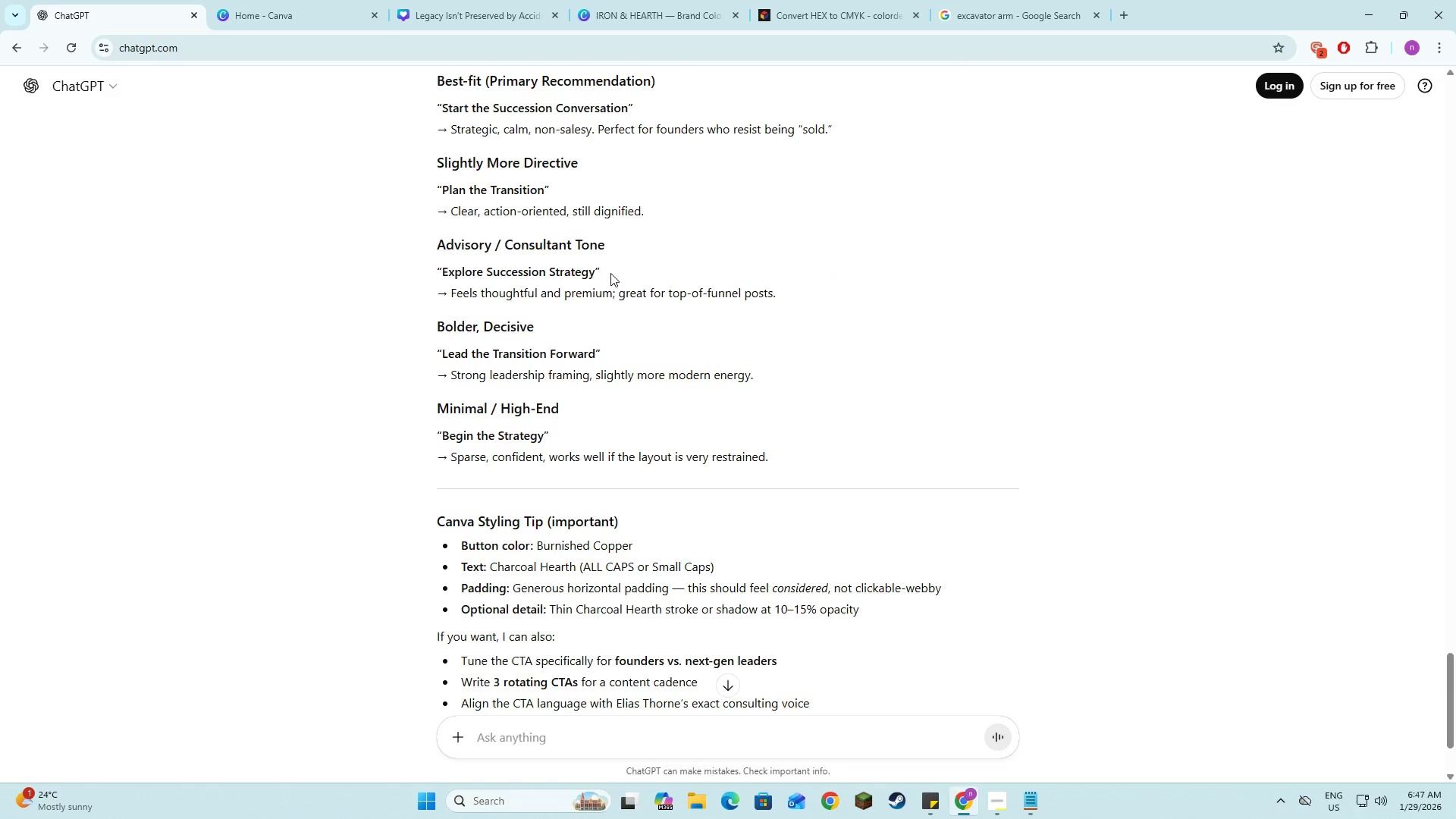 
scroll: coordinate [610, 273], scroll_direction: up, amount: 3.0
 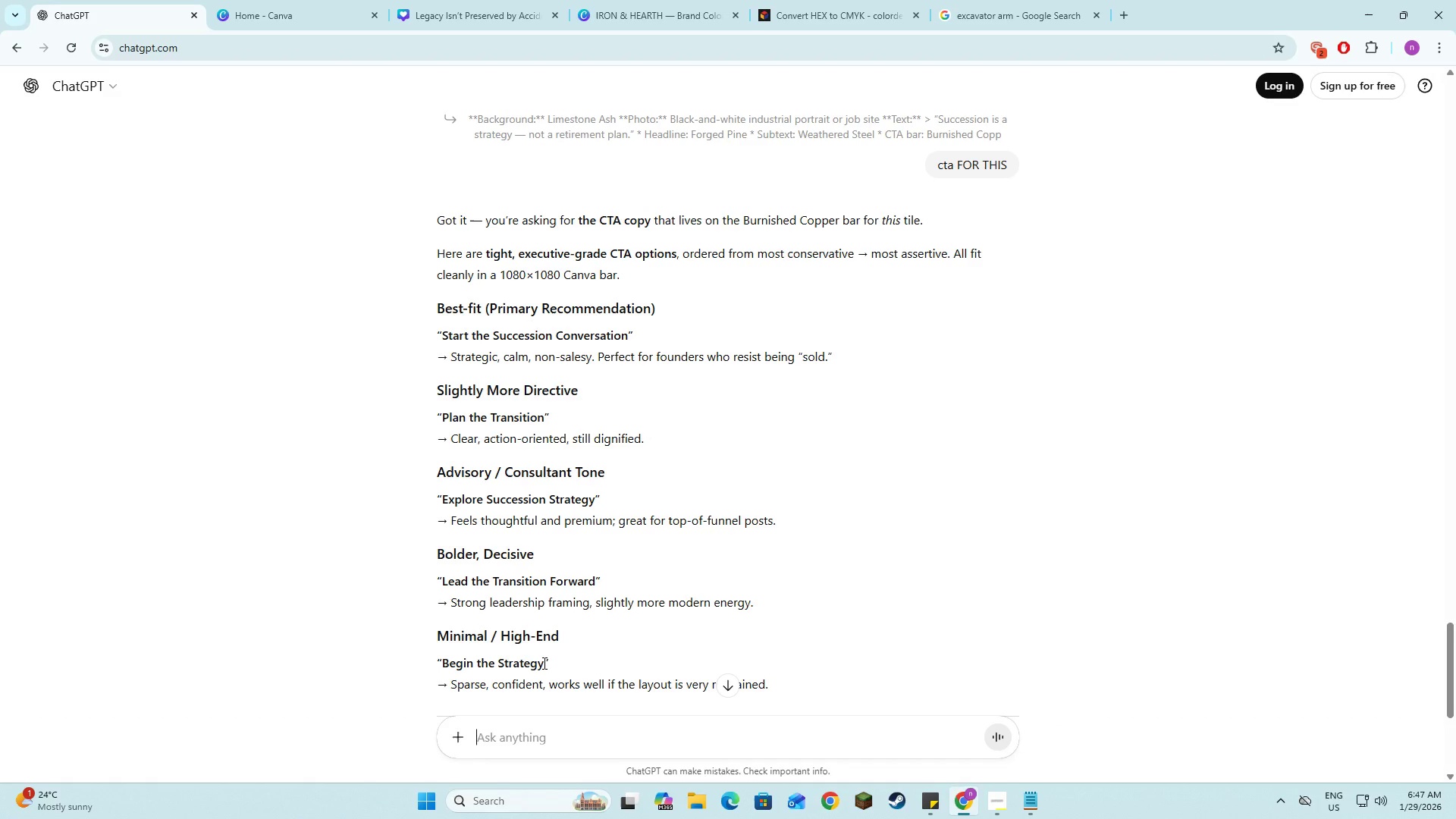 
wait(17.73)
 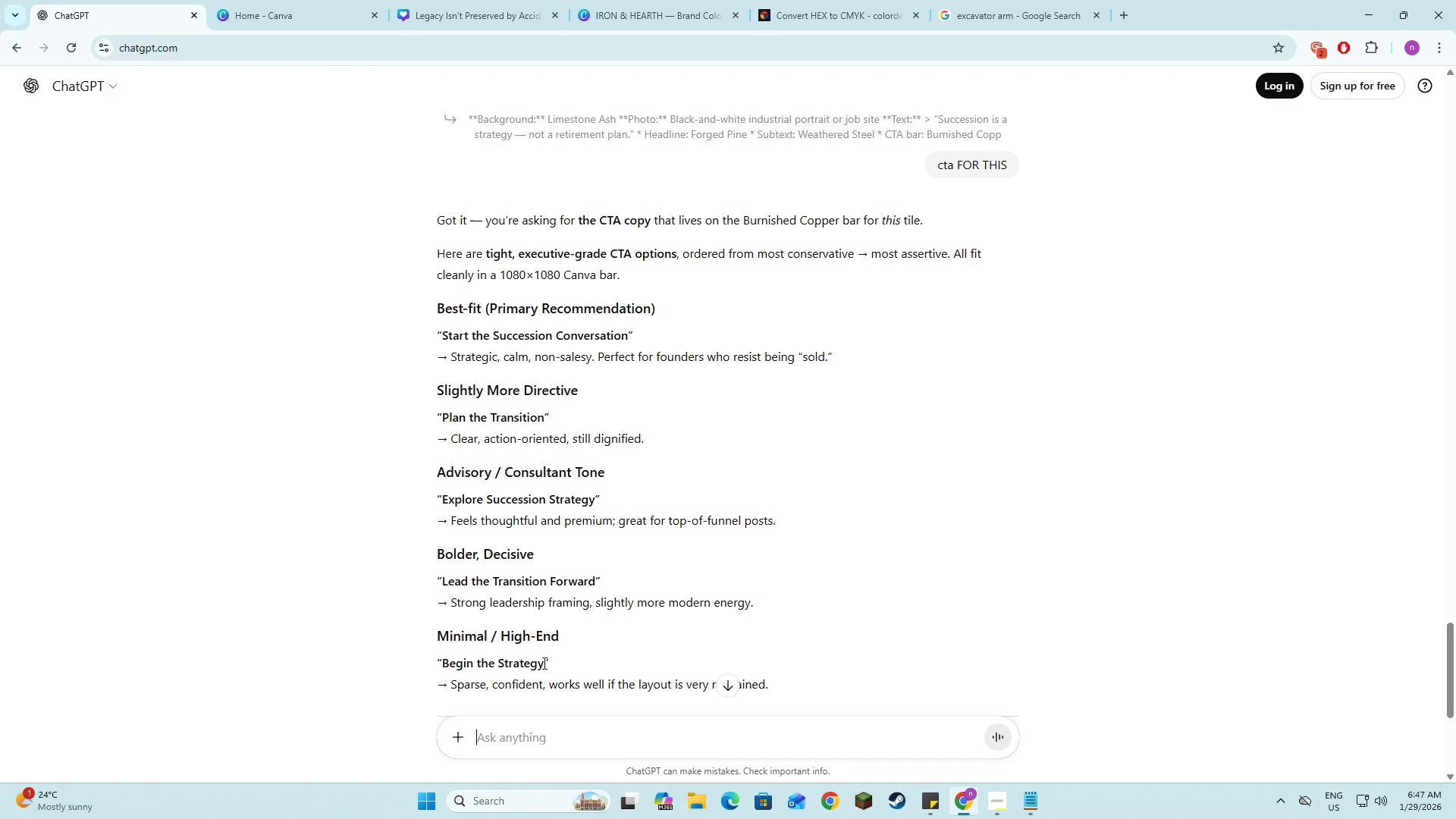 
left_click_drag(start_coordinate=[626, 338], to_coordinate=[444, 329])
 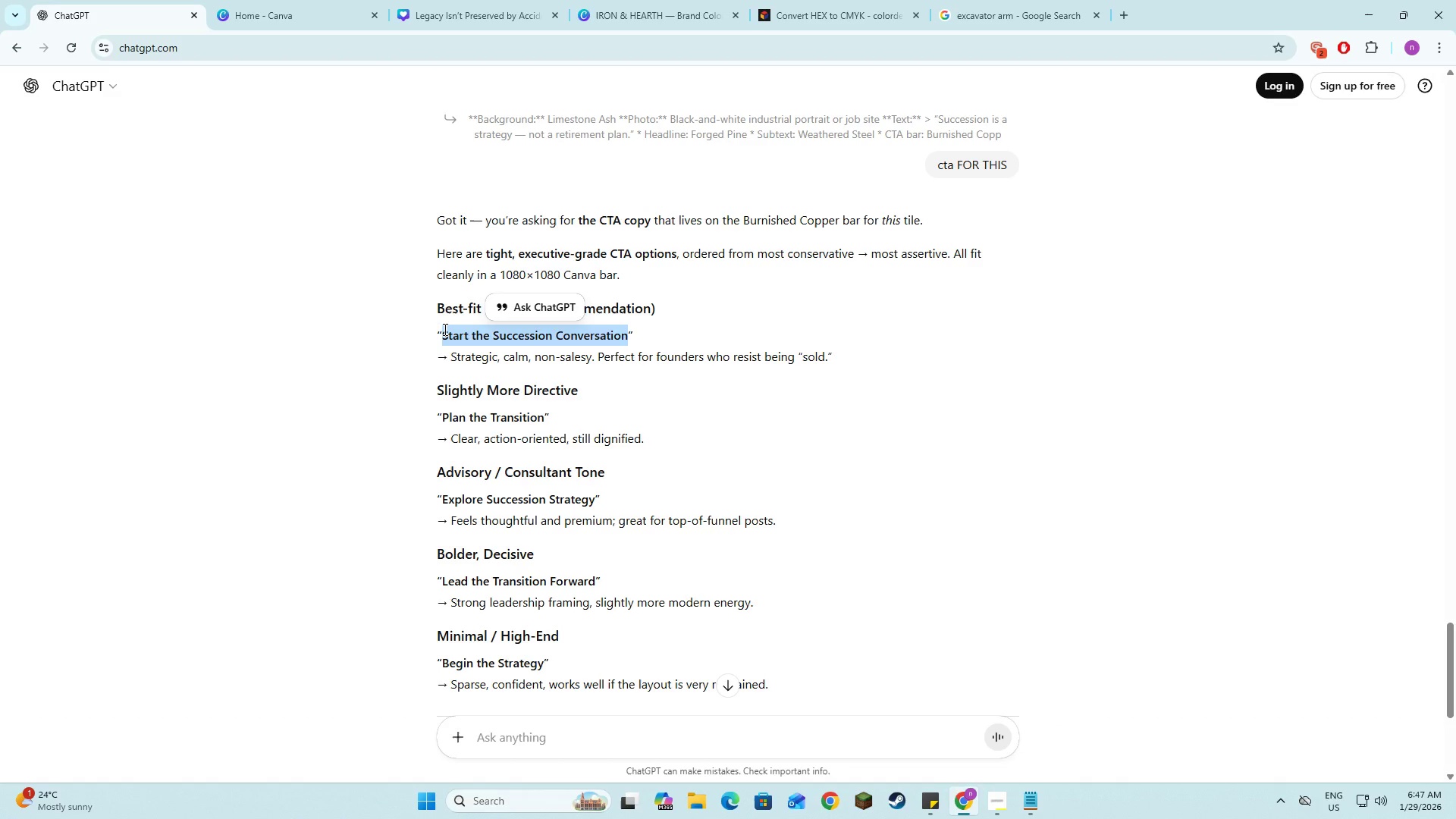 
key(Control+C)
 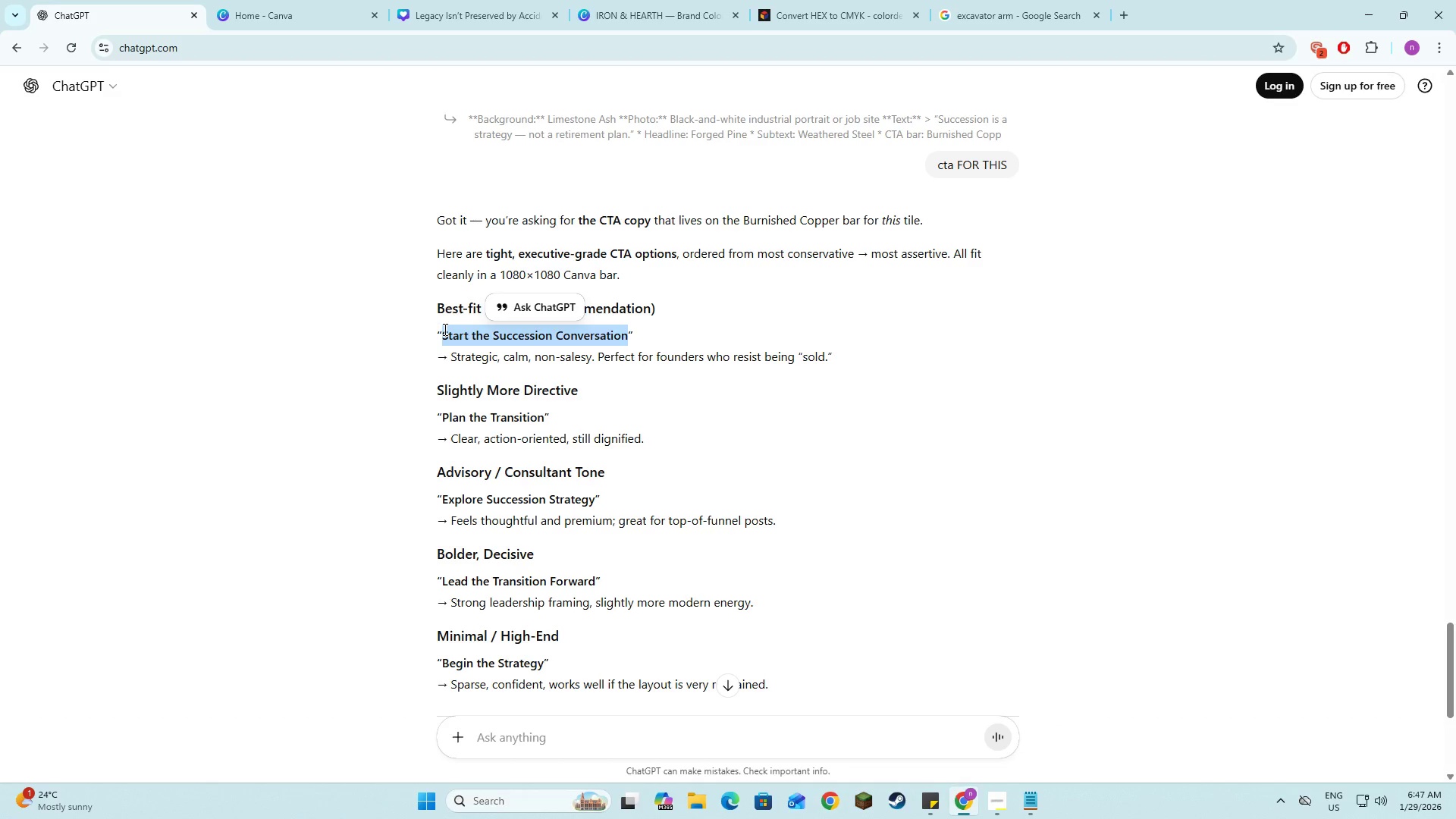 
key(Control+C)
 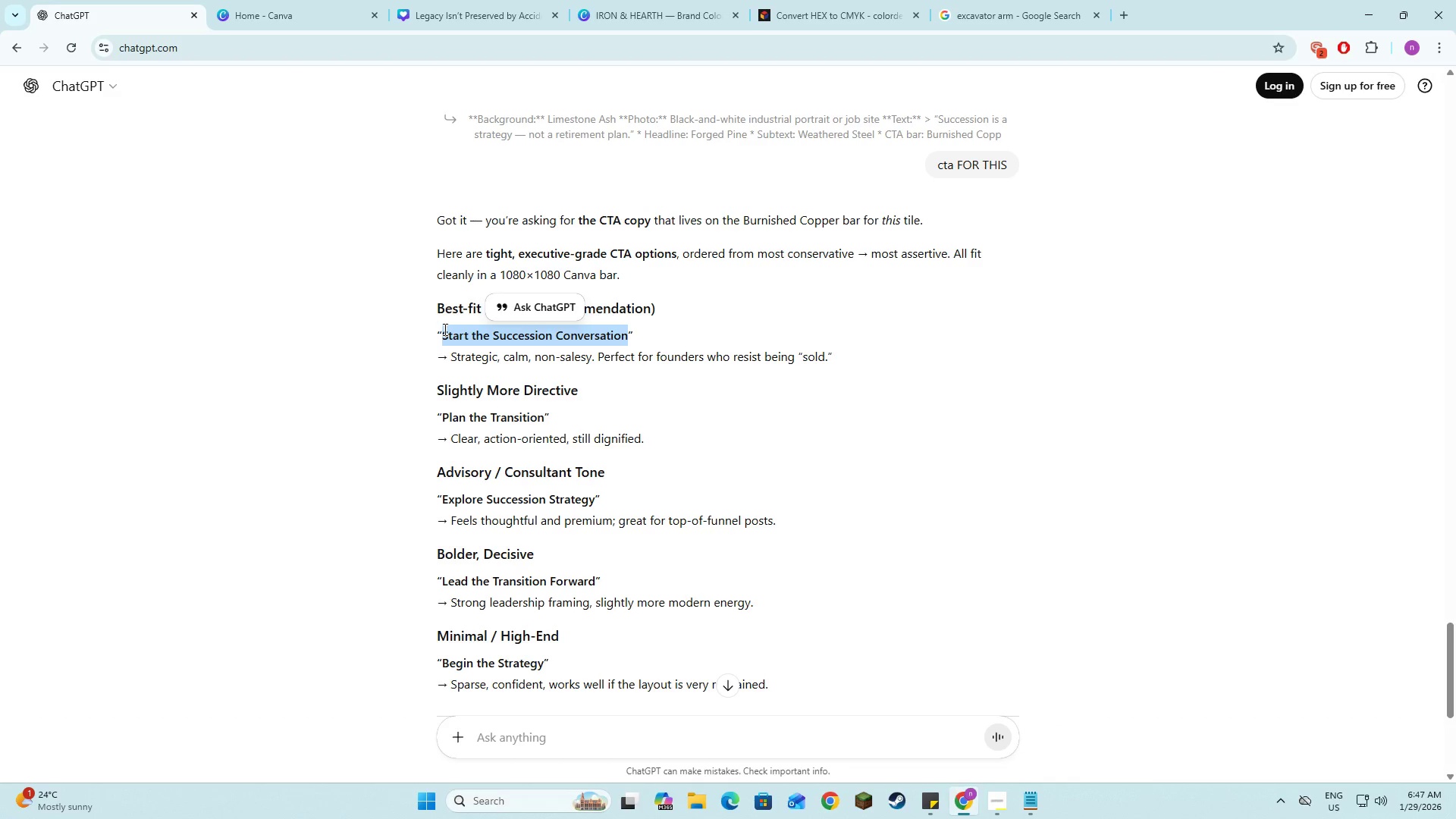 
key(Control+C)
 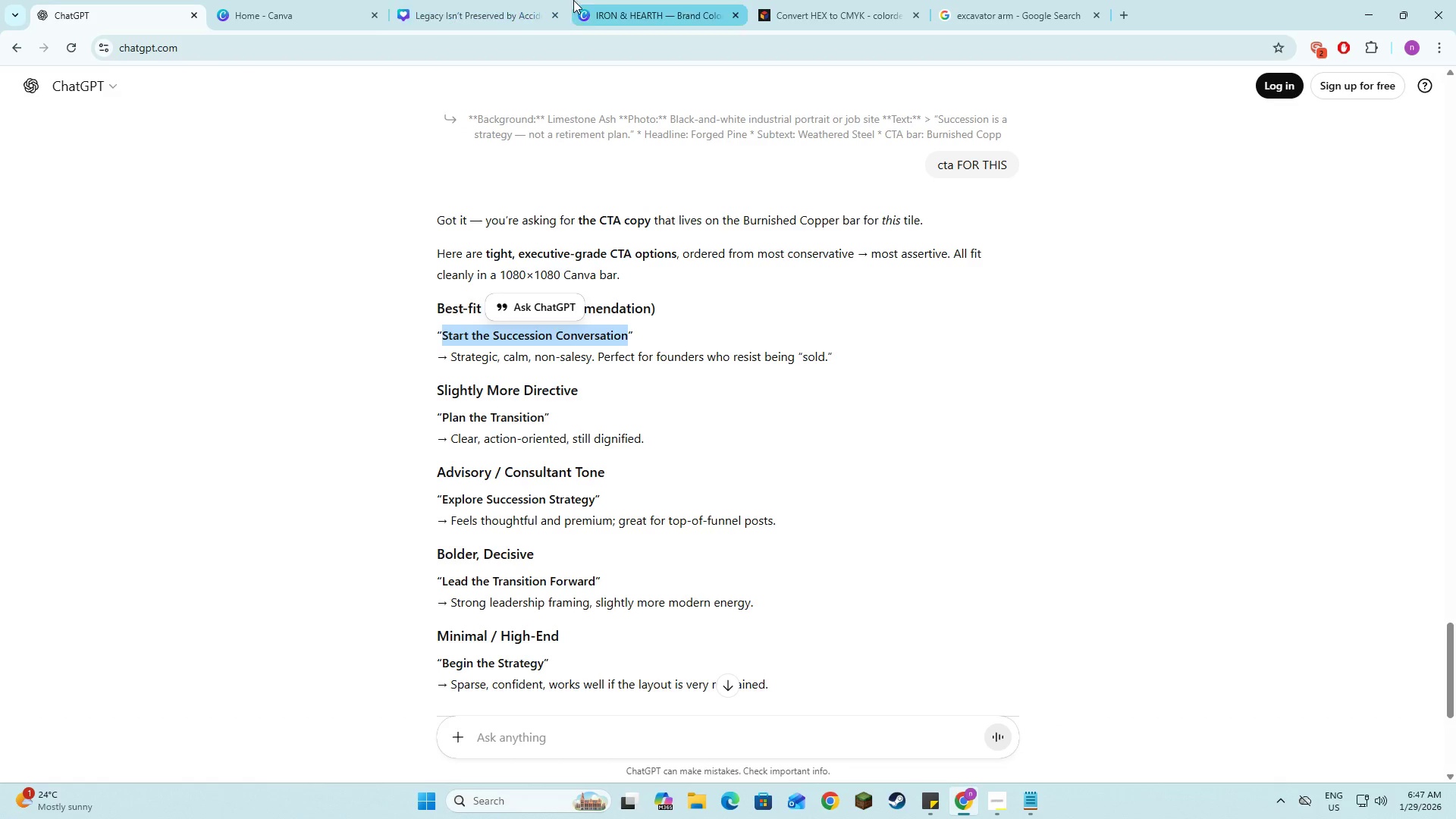 
left_click([642, 0])
 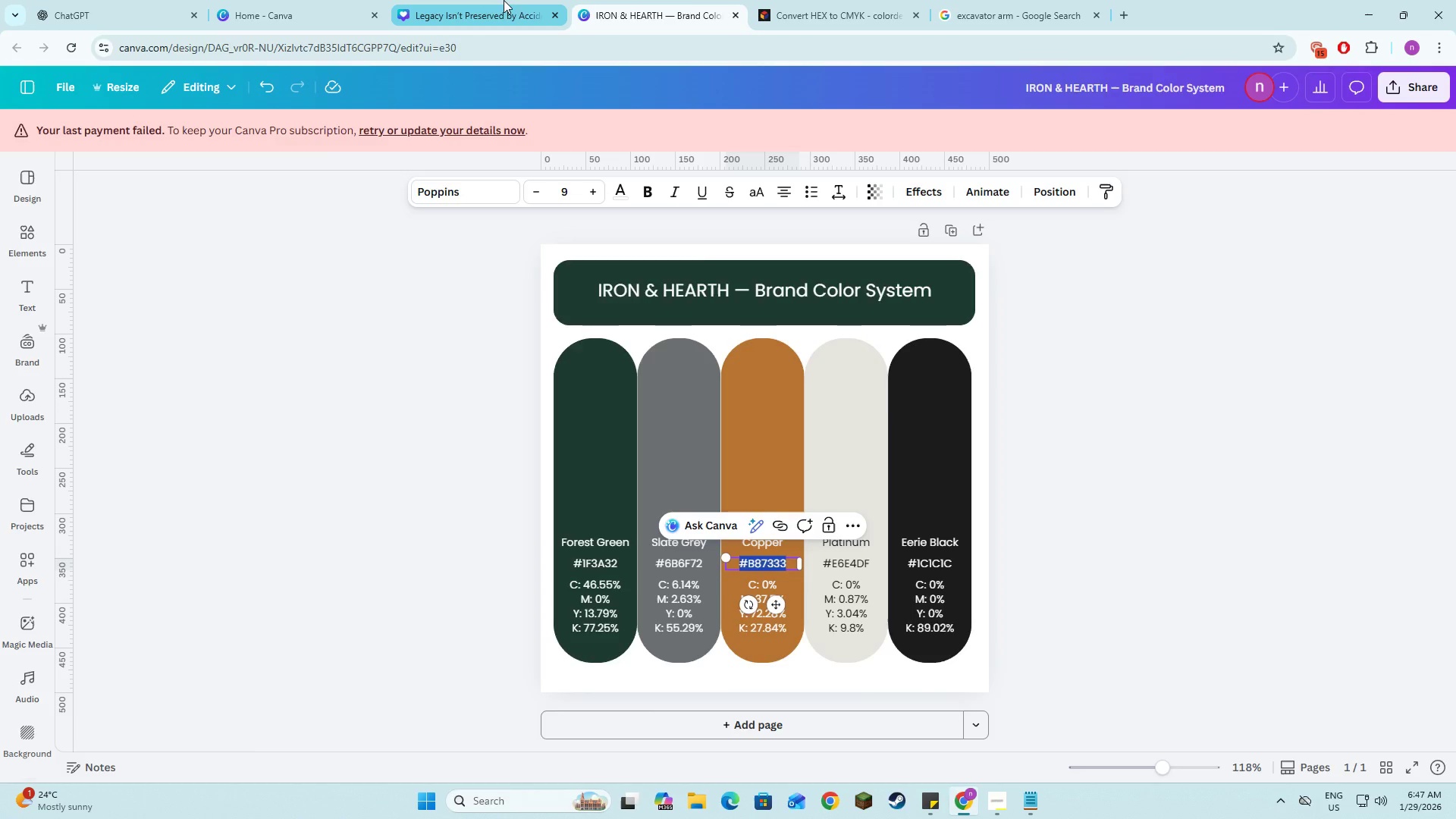 
left_click([501, 0])
 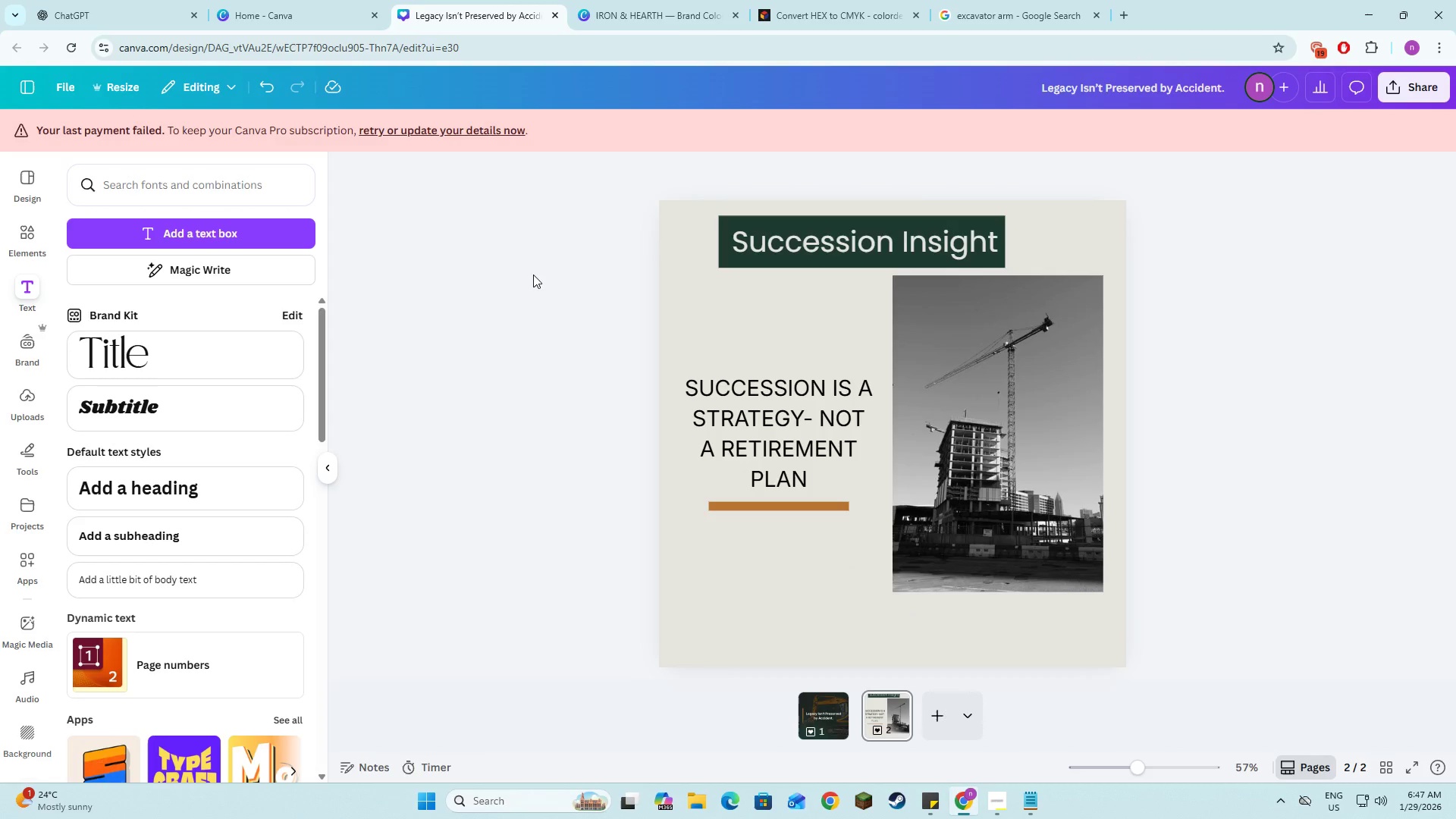 
left_click([529, 321])
 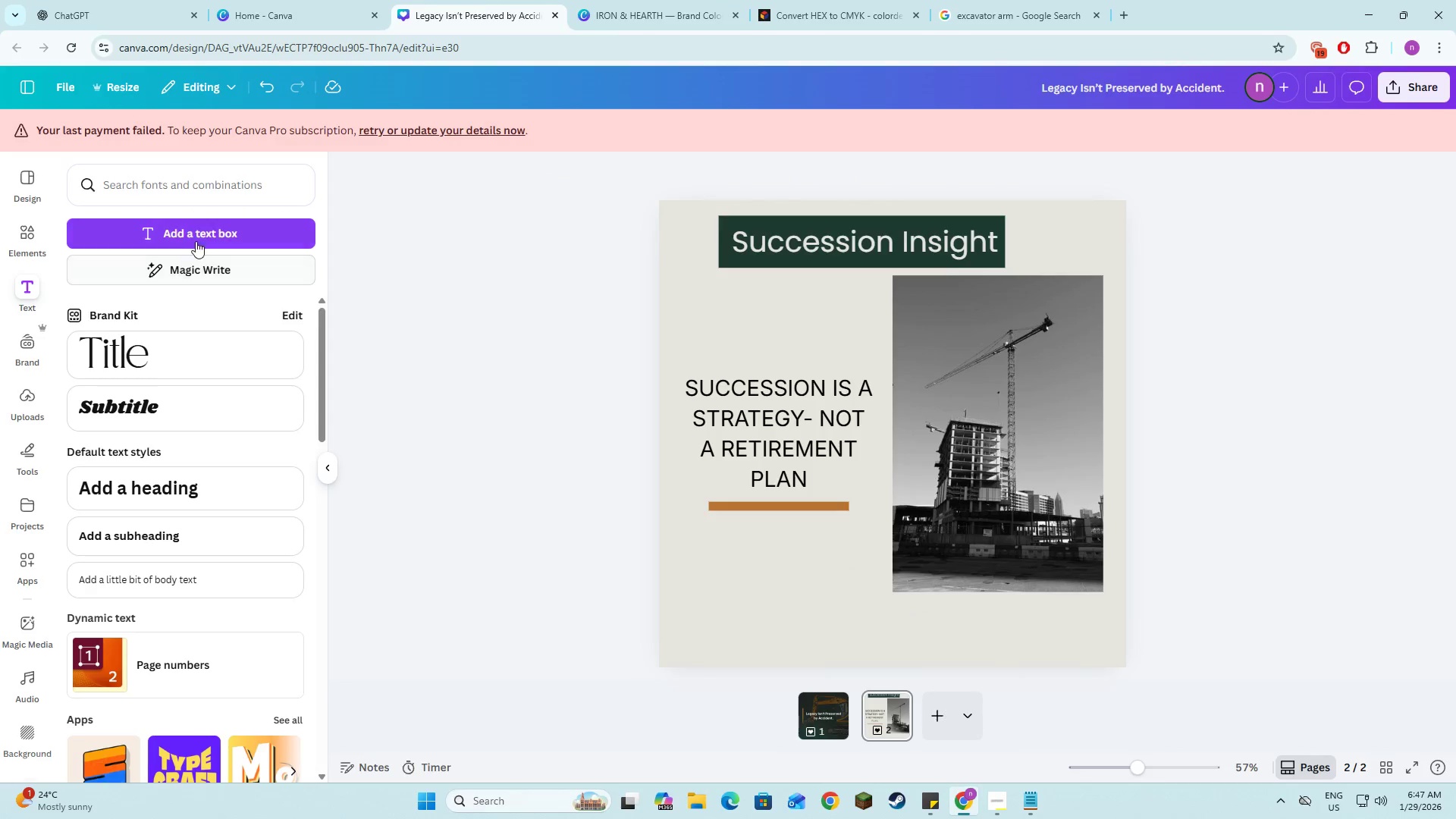 
left_click([198, 239])
 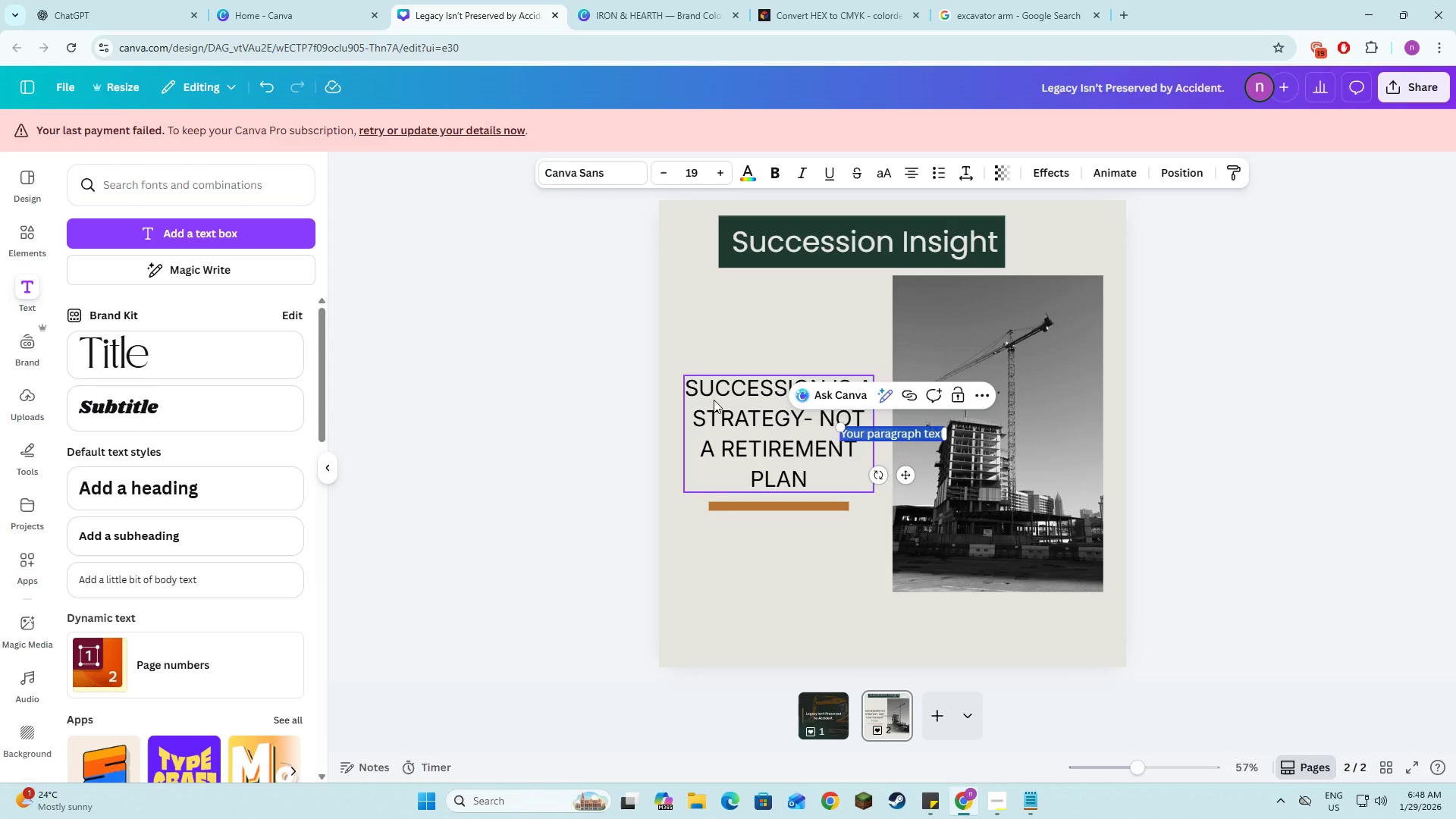 
key(Control+V)
 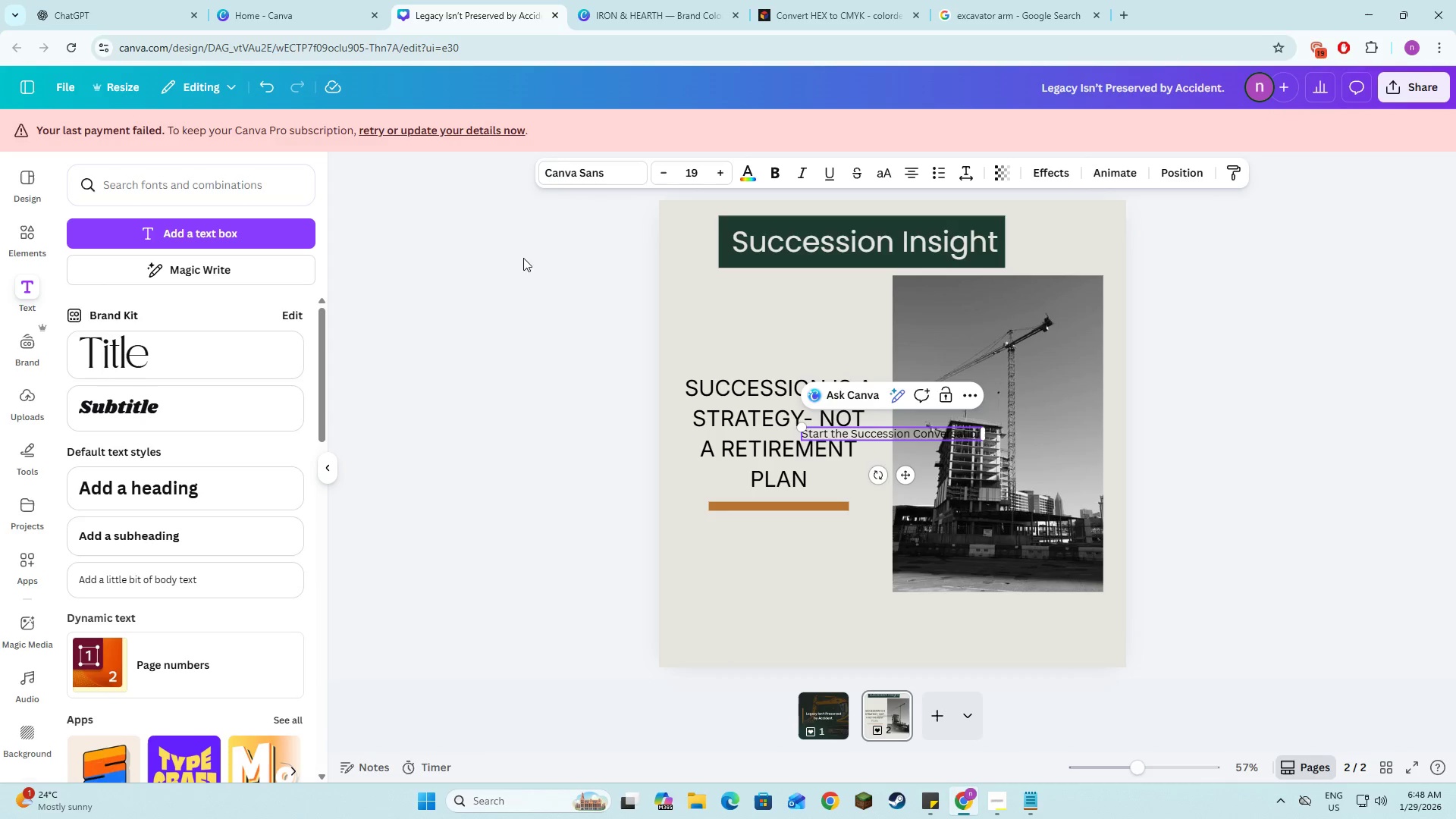 
left_click([595, 170])
 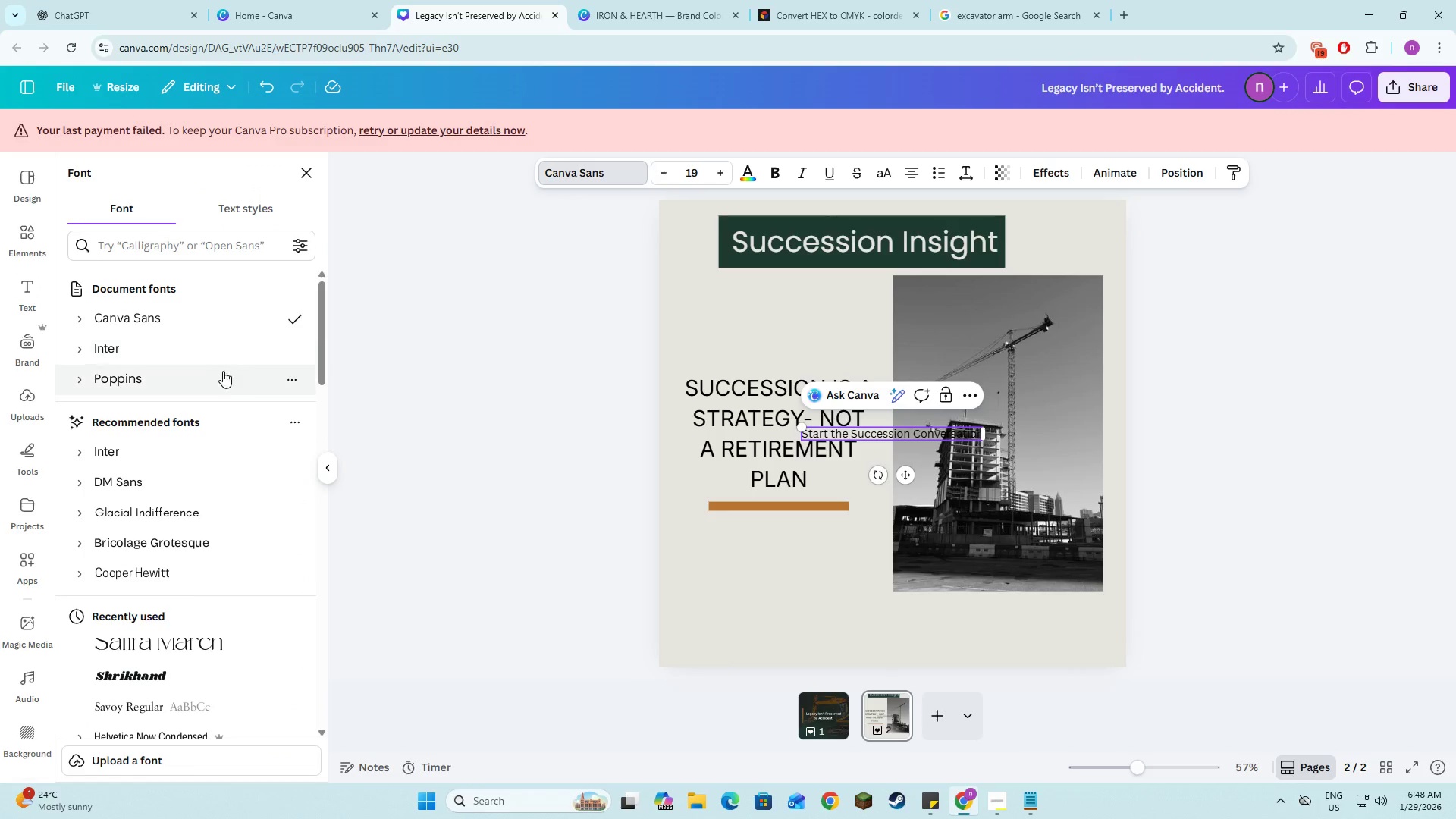 
left_click([213, 373])
 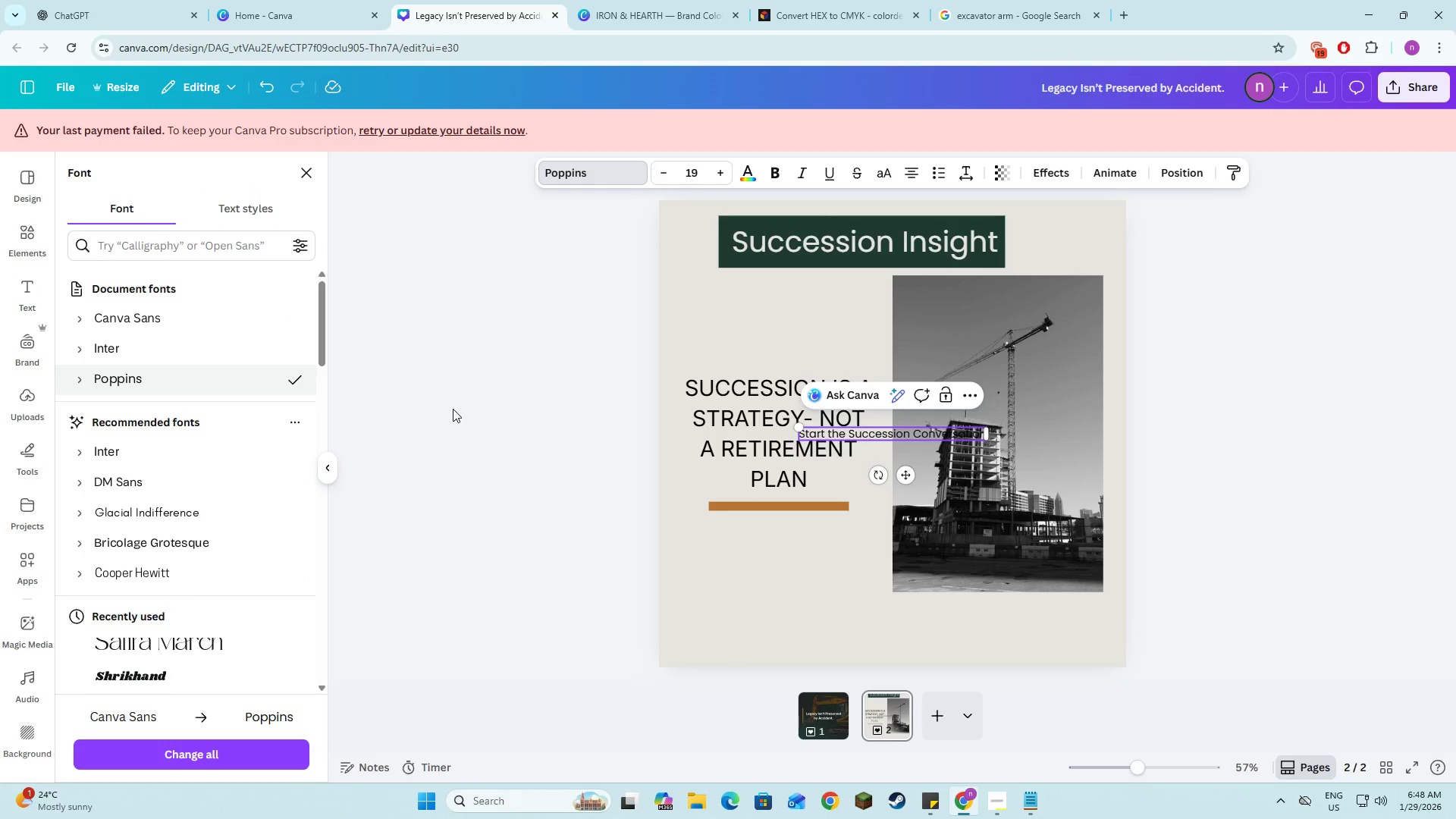 
left_click([453, 409])